 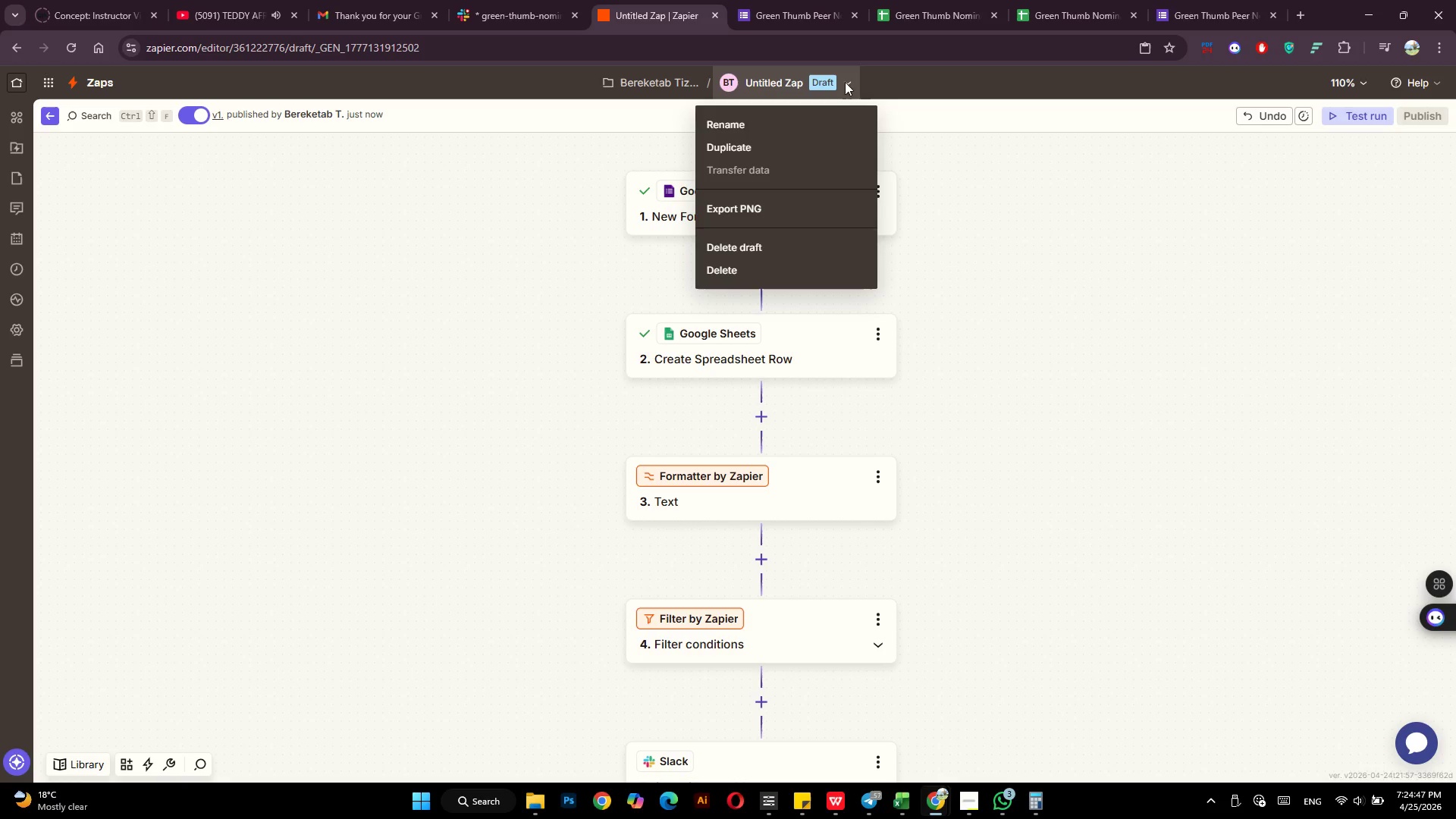 
left_click([783, 118])
 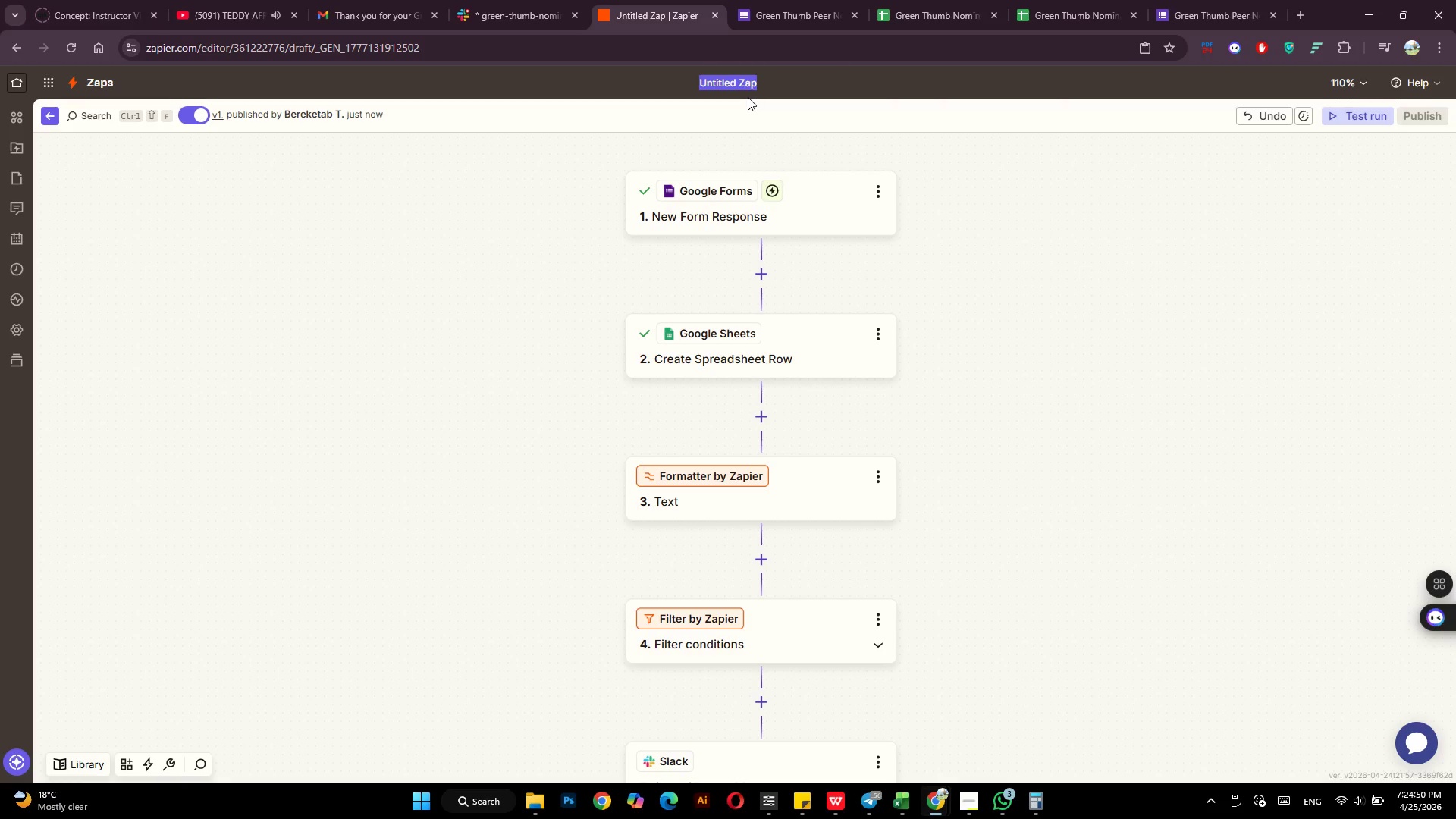 
type(The)
 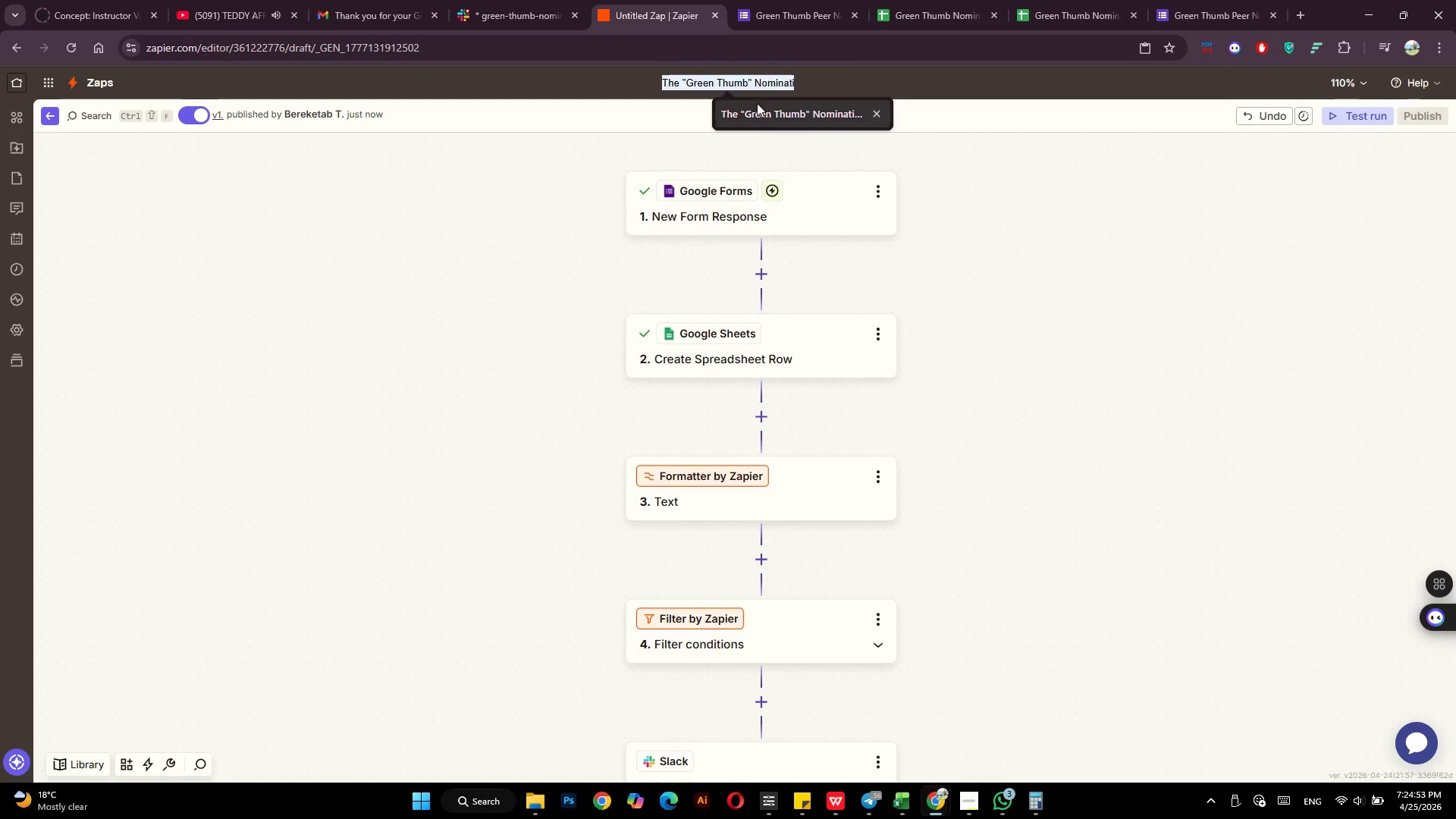 
left_click([765, 113])
 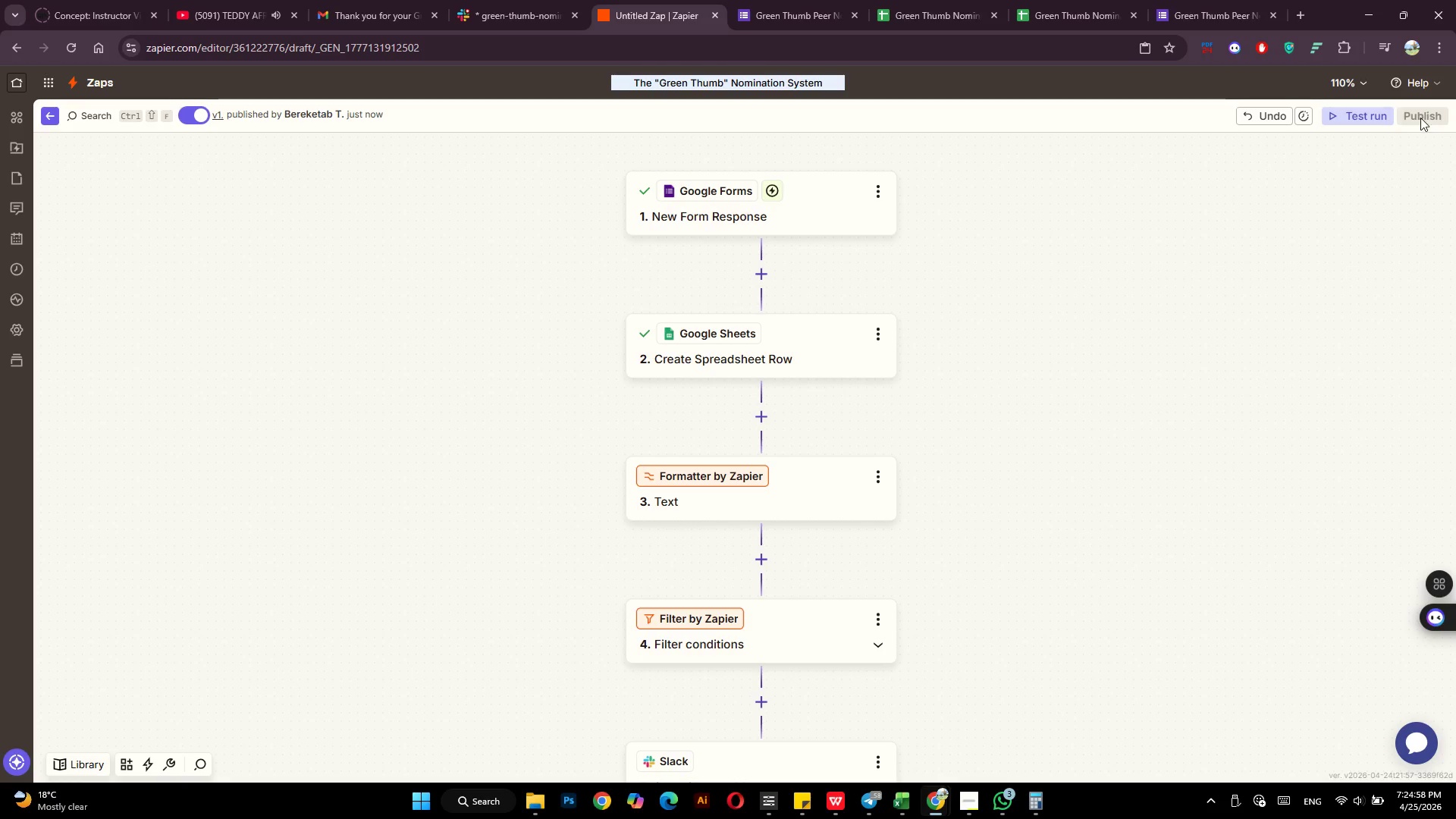 
wait(5.28)
 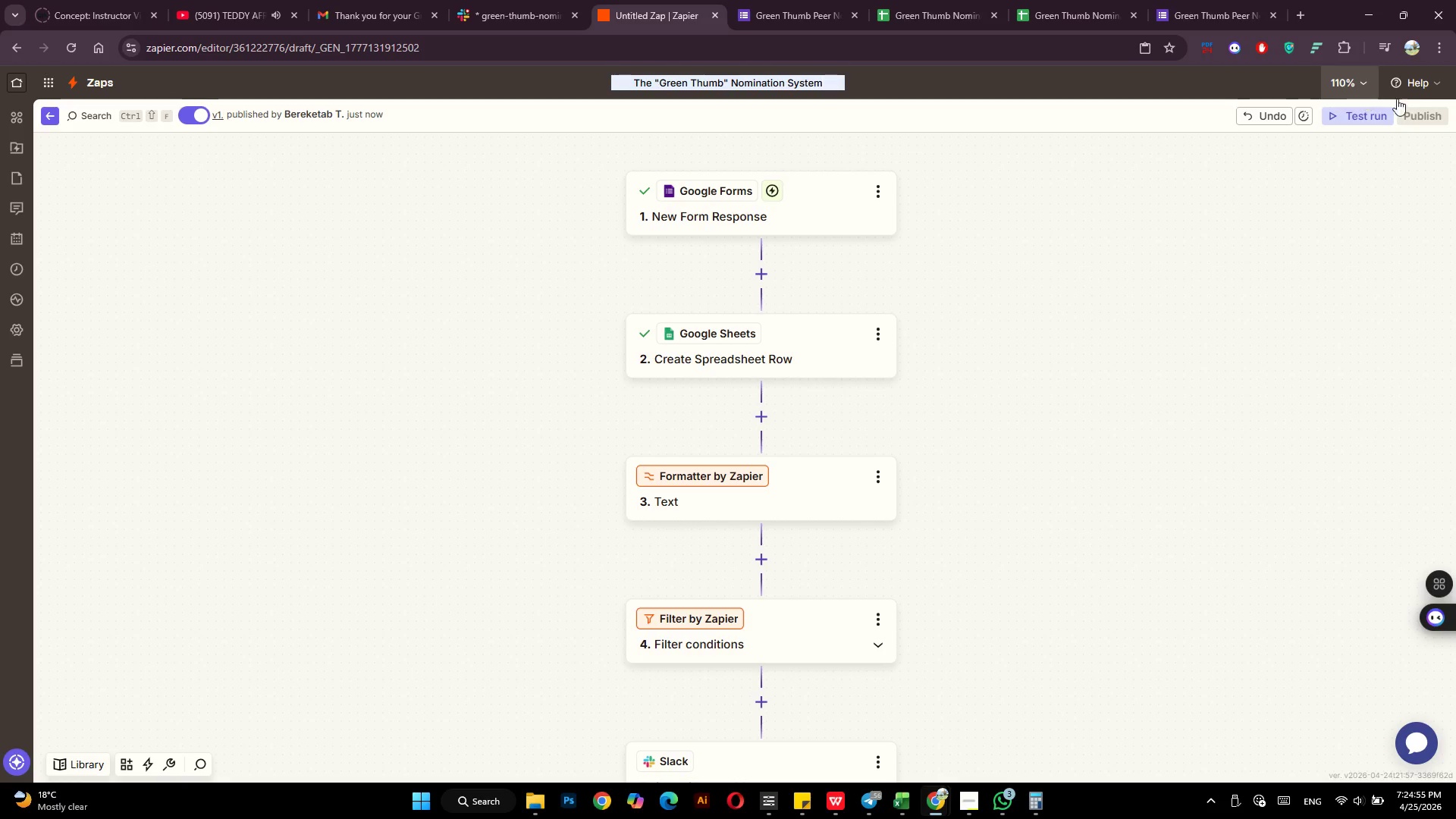 
left_click([966, 817])